 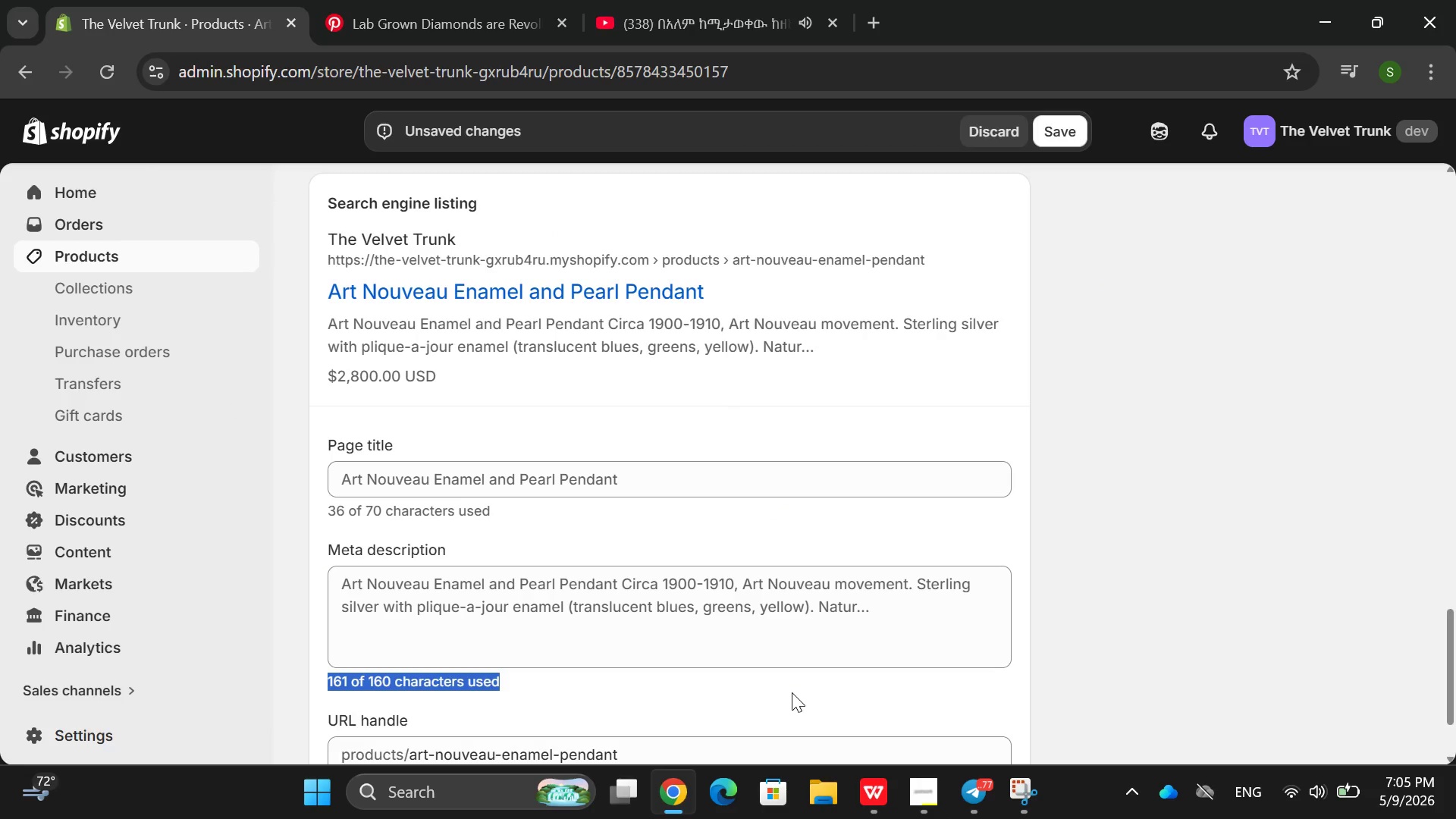 
triple_click([792, 692])
 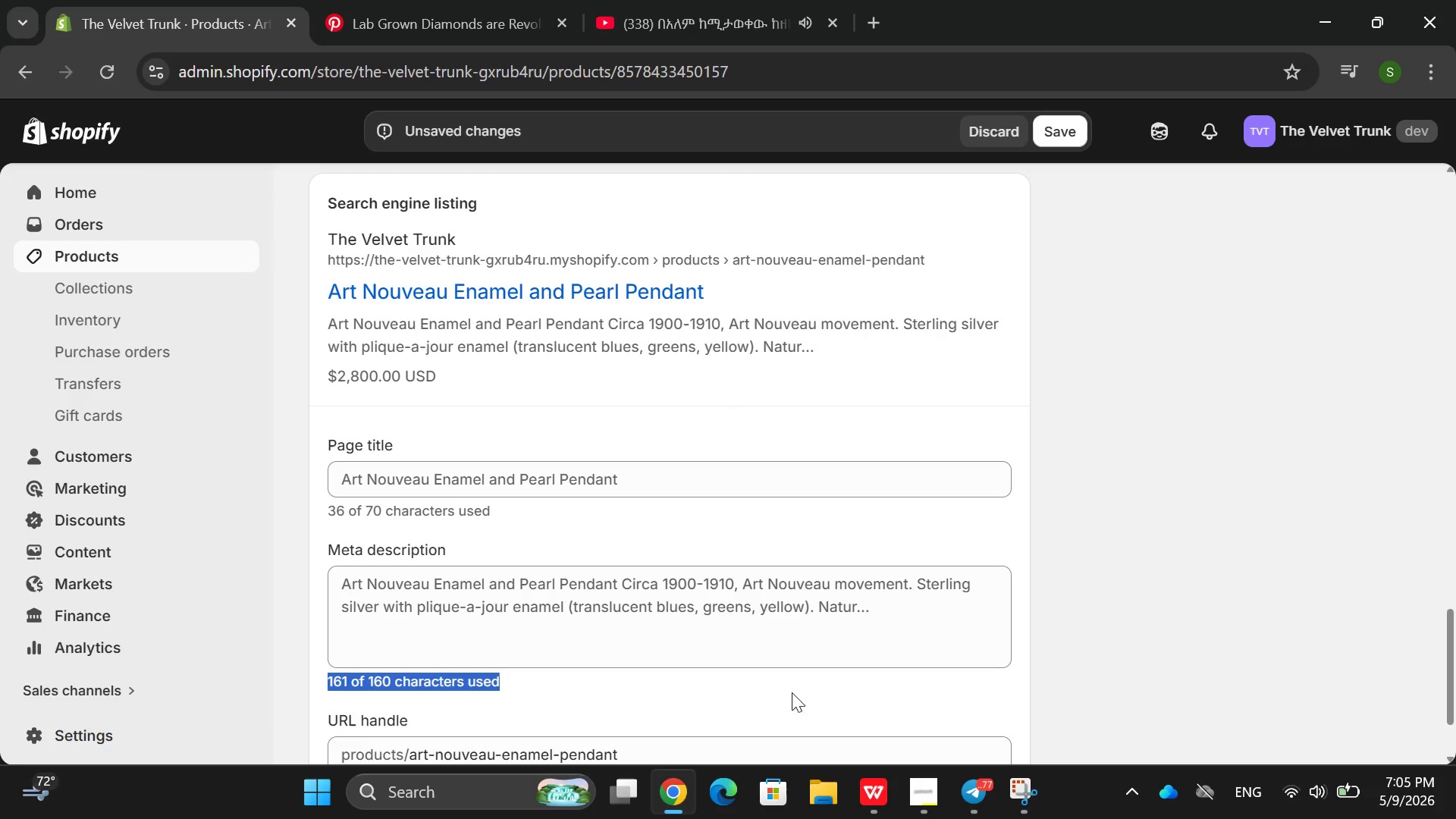 
triple_click([792, 692])
 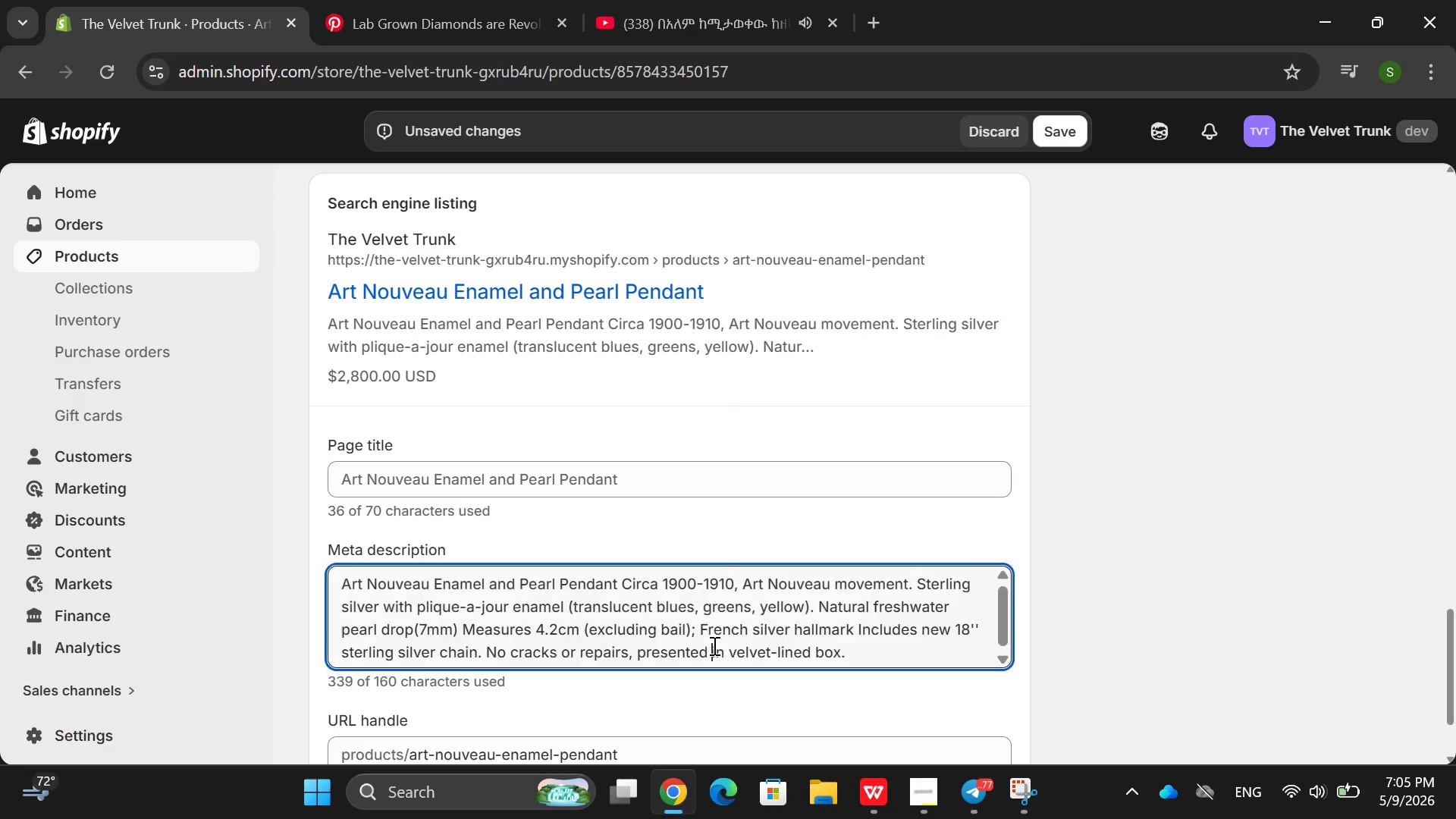 
double_click([713, 645])
 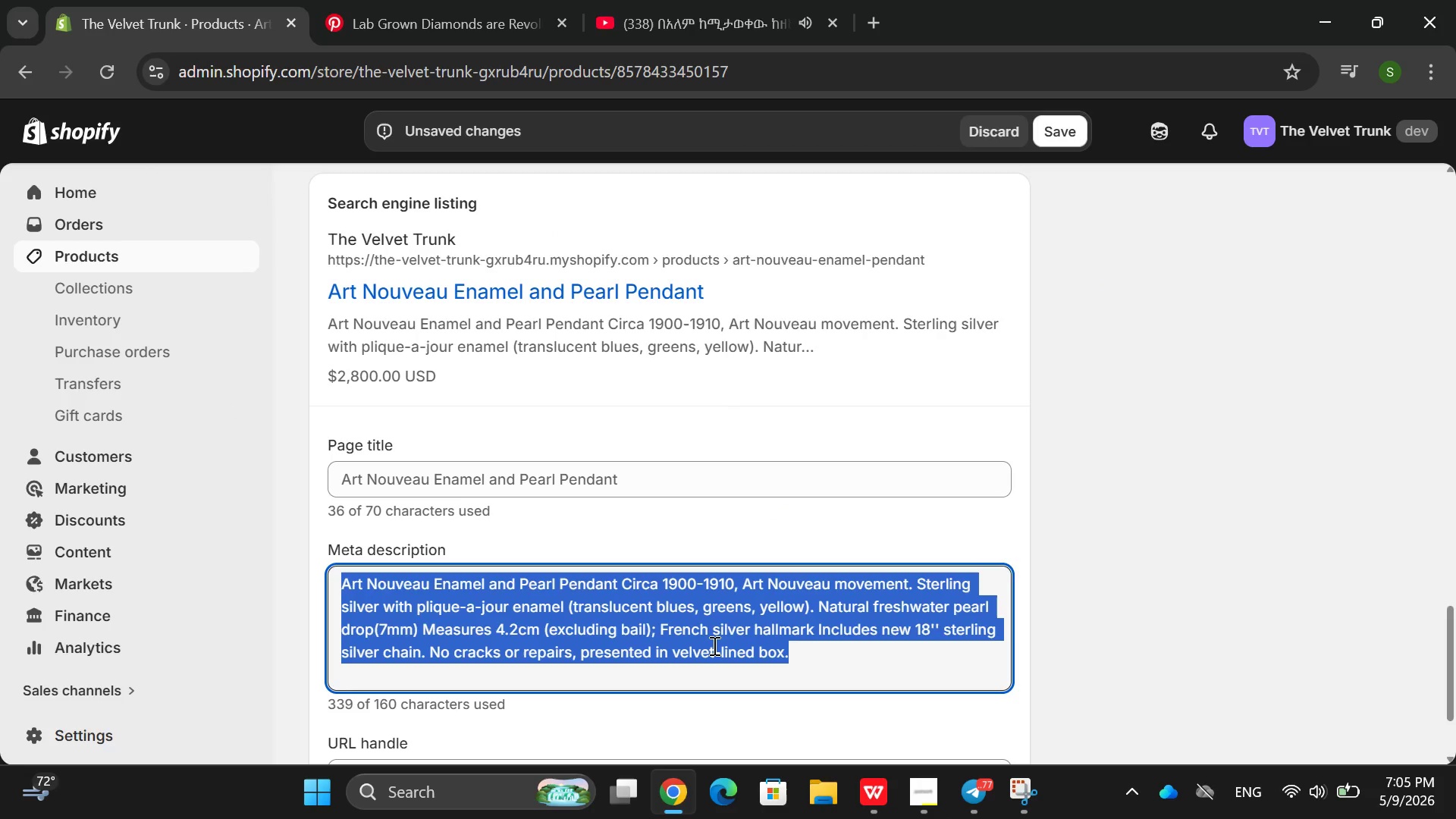 
triple_click([713, 645])
 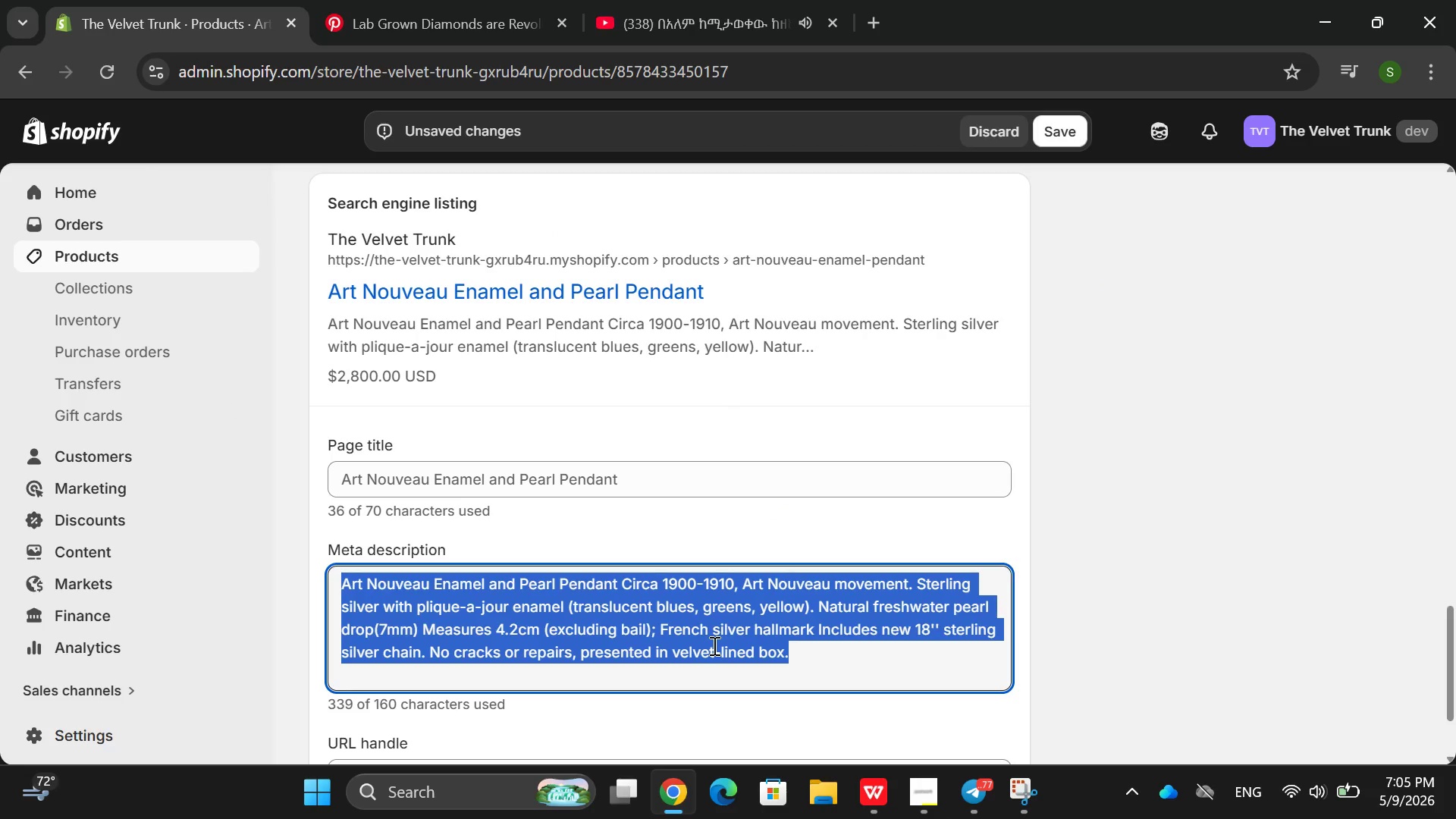 
triple_click([713, 645])
 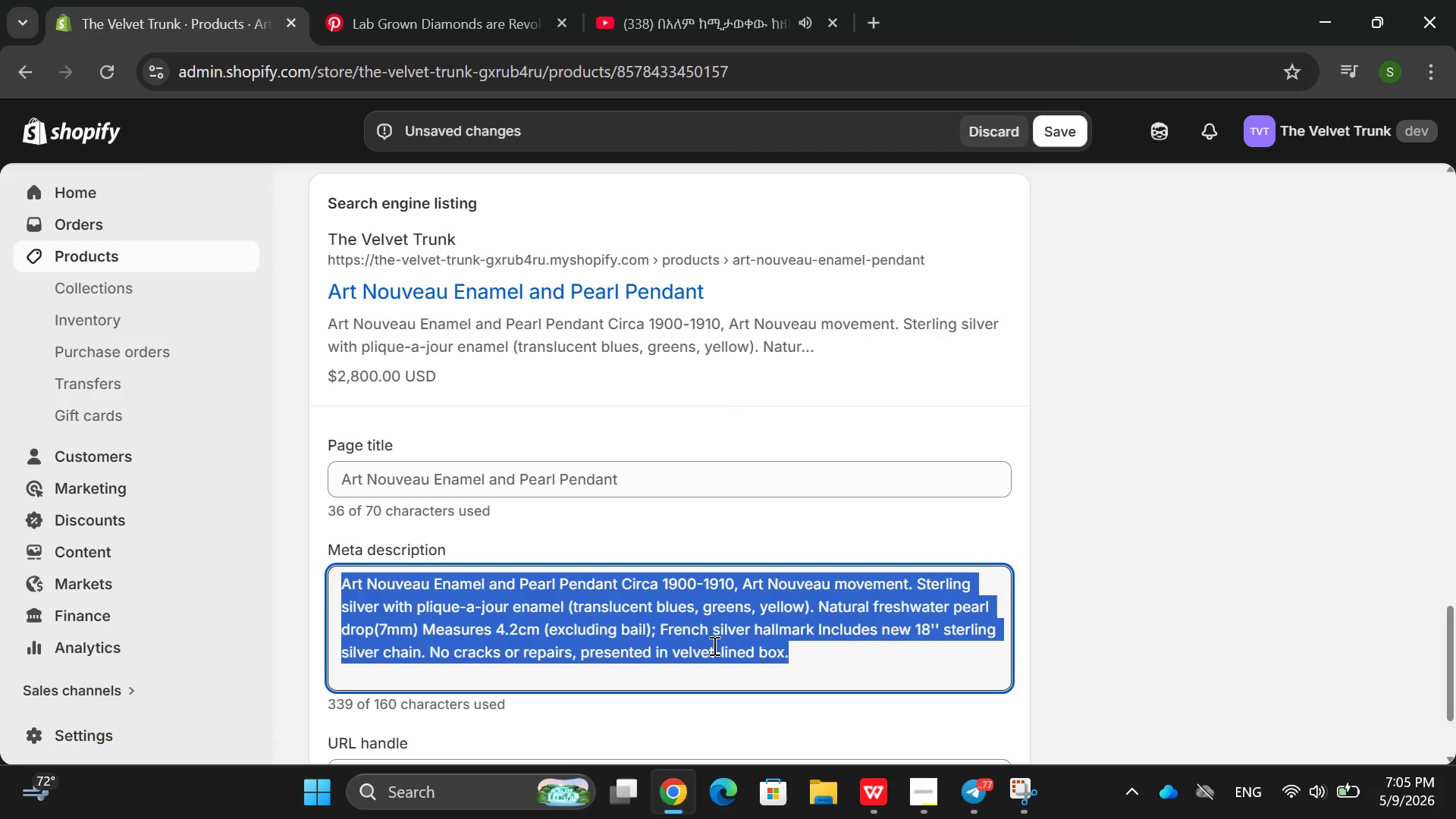 
key(Backspace)
 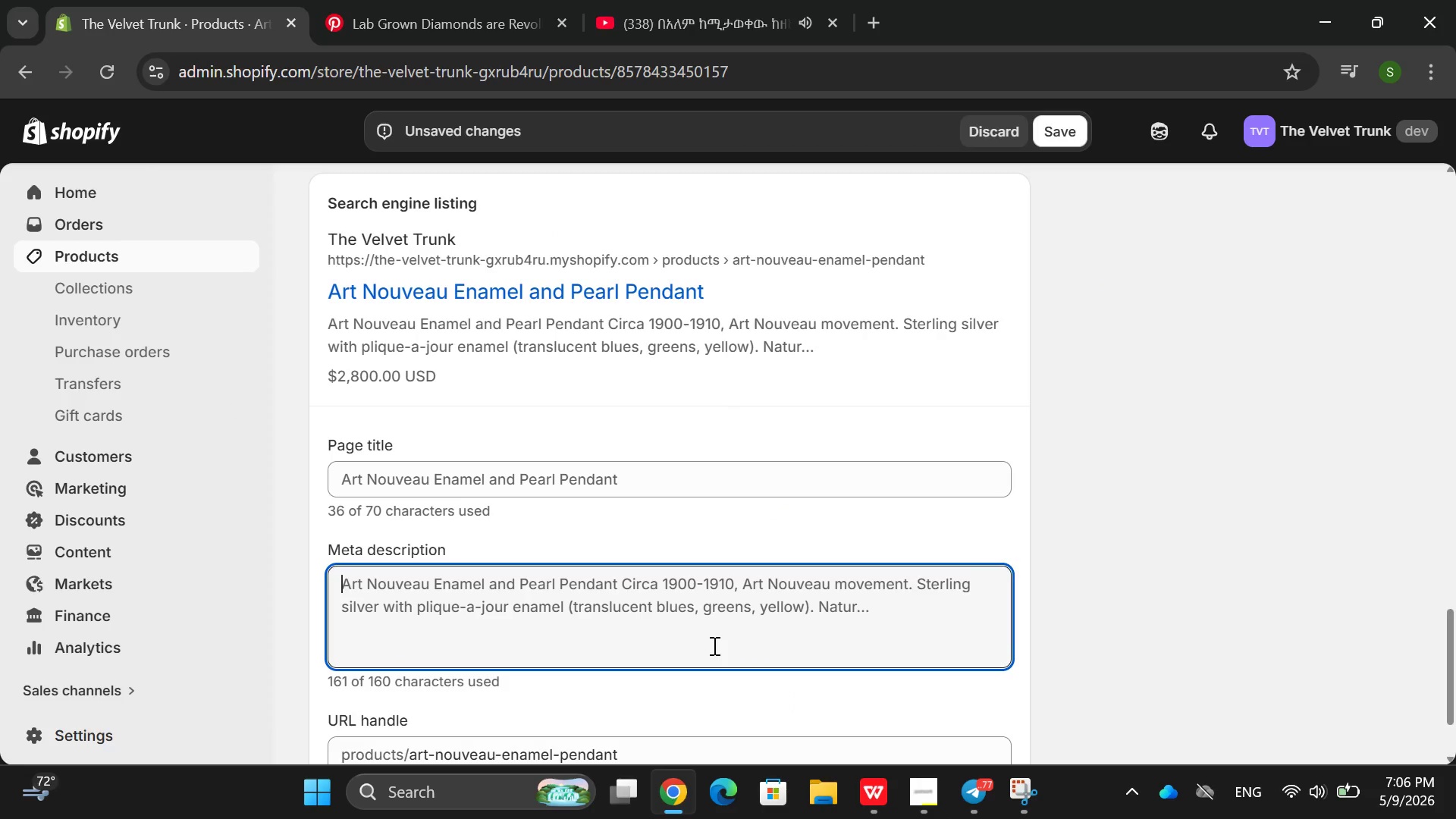 
type(Art )
 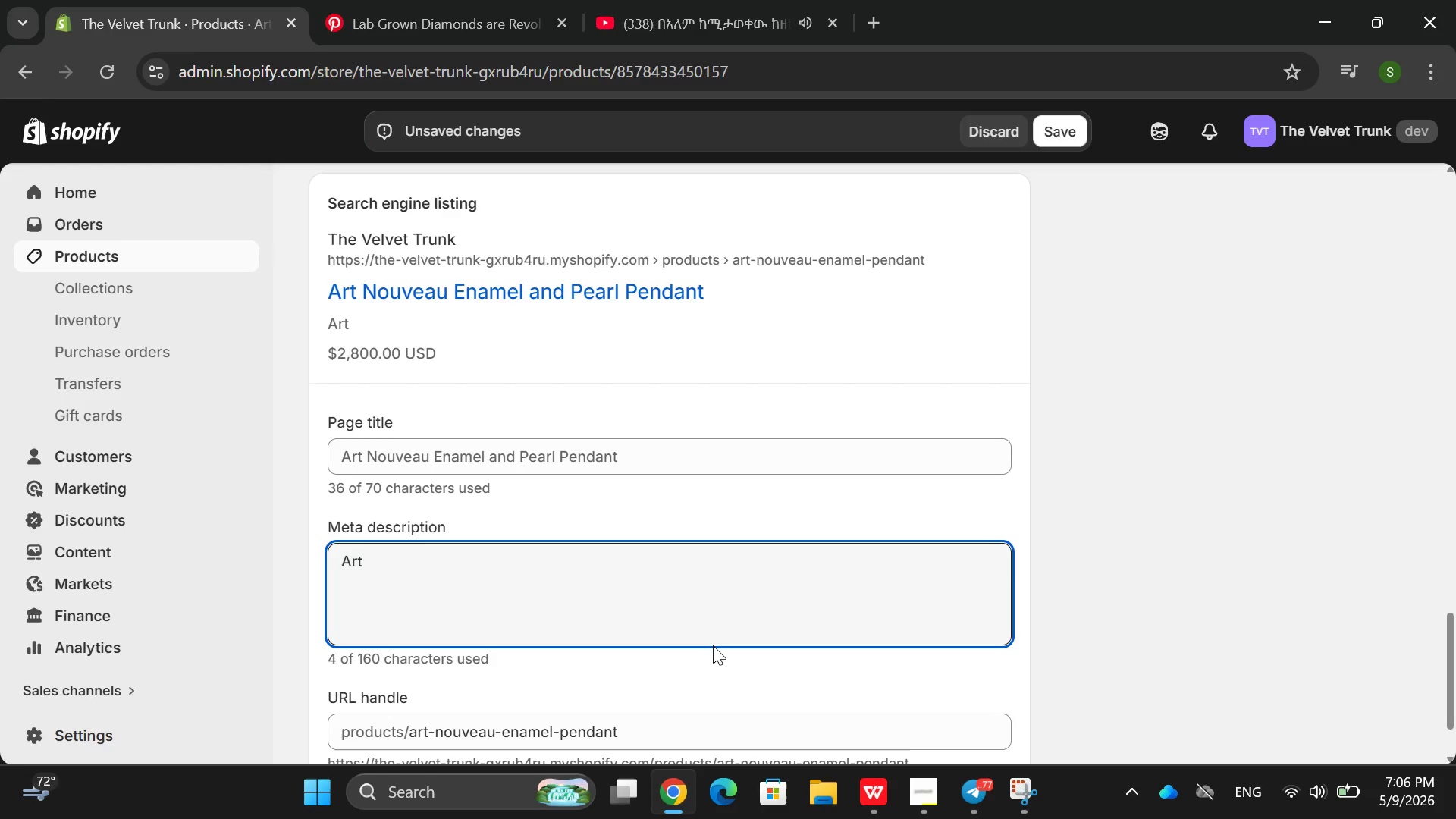 
wait(6.95)
 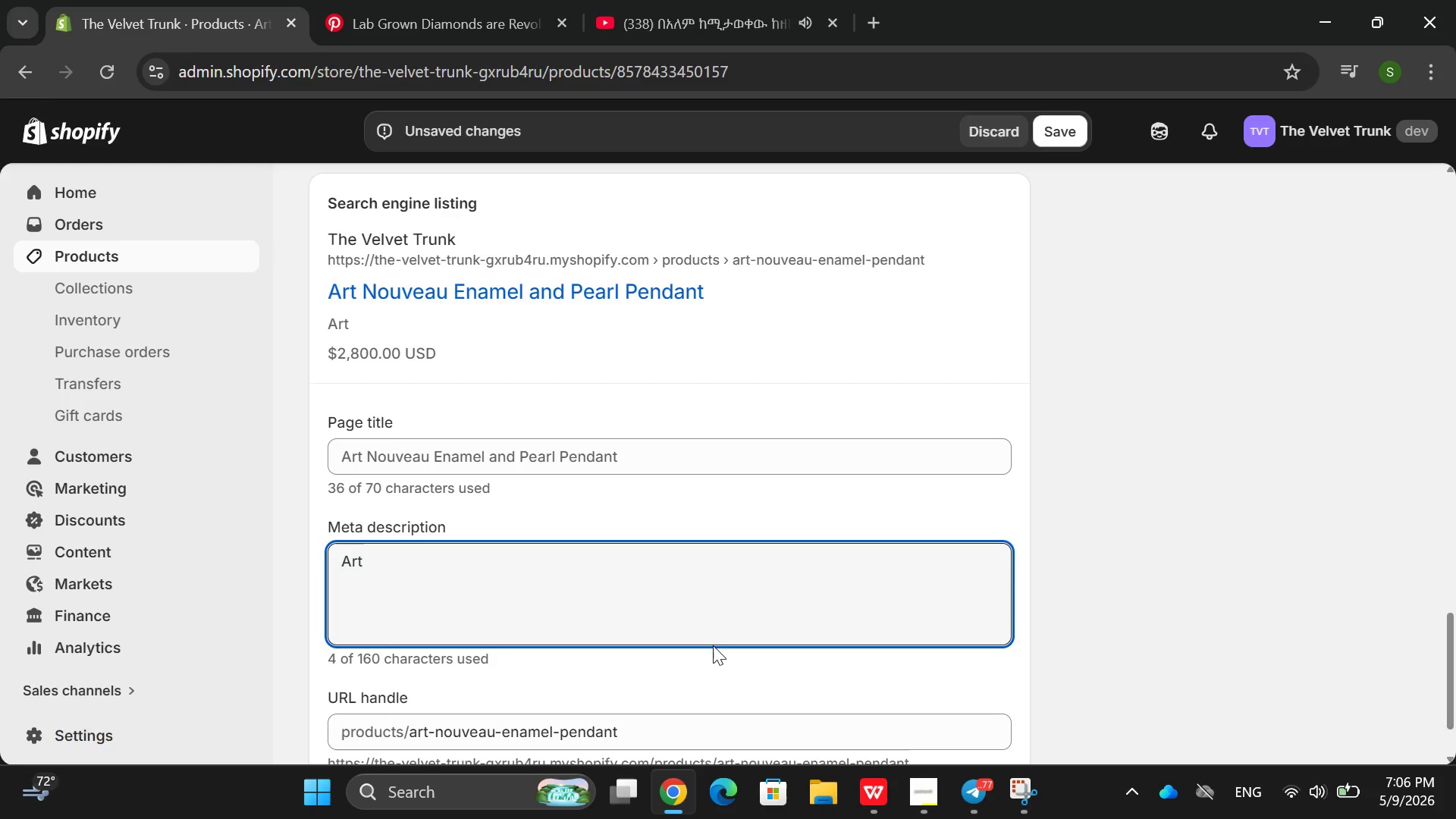 
type(Nour)
key(Backspace)
type(veau )
key(Backspace)
type(, Enamel, Silver, Neckle)
key(Backspace)
type(aces, Art Deco NEck)
key(Backspace)
key(Backspace)
key(Backspace)
type(ecklaced)
key(Backspace)
type(s, pliwue)
key(Backspace)
key(Backspace)
key(Backspace)
type(que-a-jout,)
key(Backspace)
key(Backspace)
type(r, pearl)
 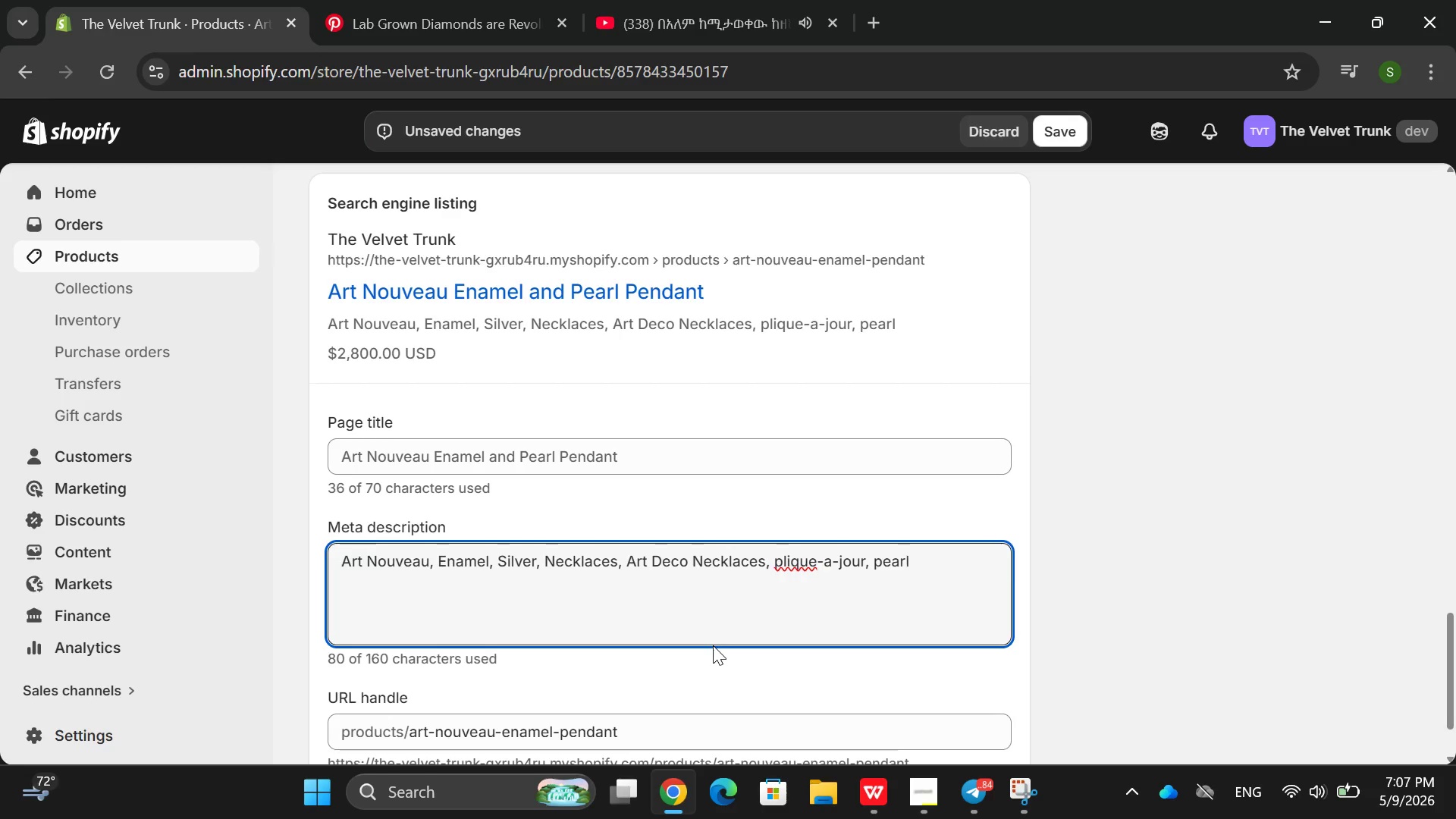 
key(Backspace)
key(Backspace)
key(Backspace)
key(Backspace)
key(Backspace)
key(Backspace)
key(Backspace)
type( an)
key(Backspace)
key(Backspace)
type(enamel and gr)
key(Backspace)
key(Backspace)
type(freshwater pearl )
key(Backspace)
type(. Stained )
key(Backspace)
type(-gal)
key(Backspace)
key(Backspace)
type(ls)
key(Backspace)
type(ass efe)
key(Backspace)
type(fex)
key(Backspace)
type(ct )
key(Backspace)
type(, silvr chain included )
key(Backspace)
type(. Shop it now)
 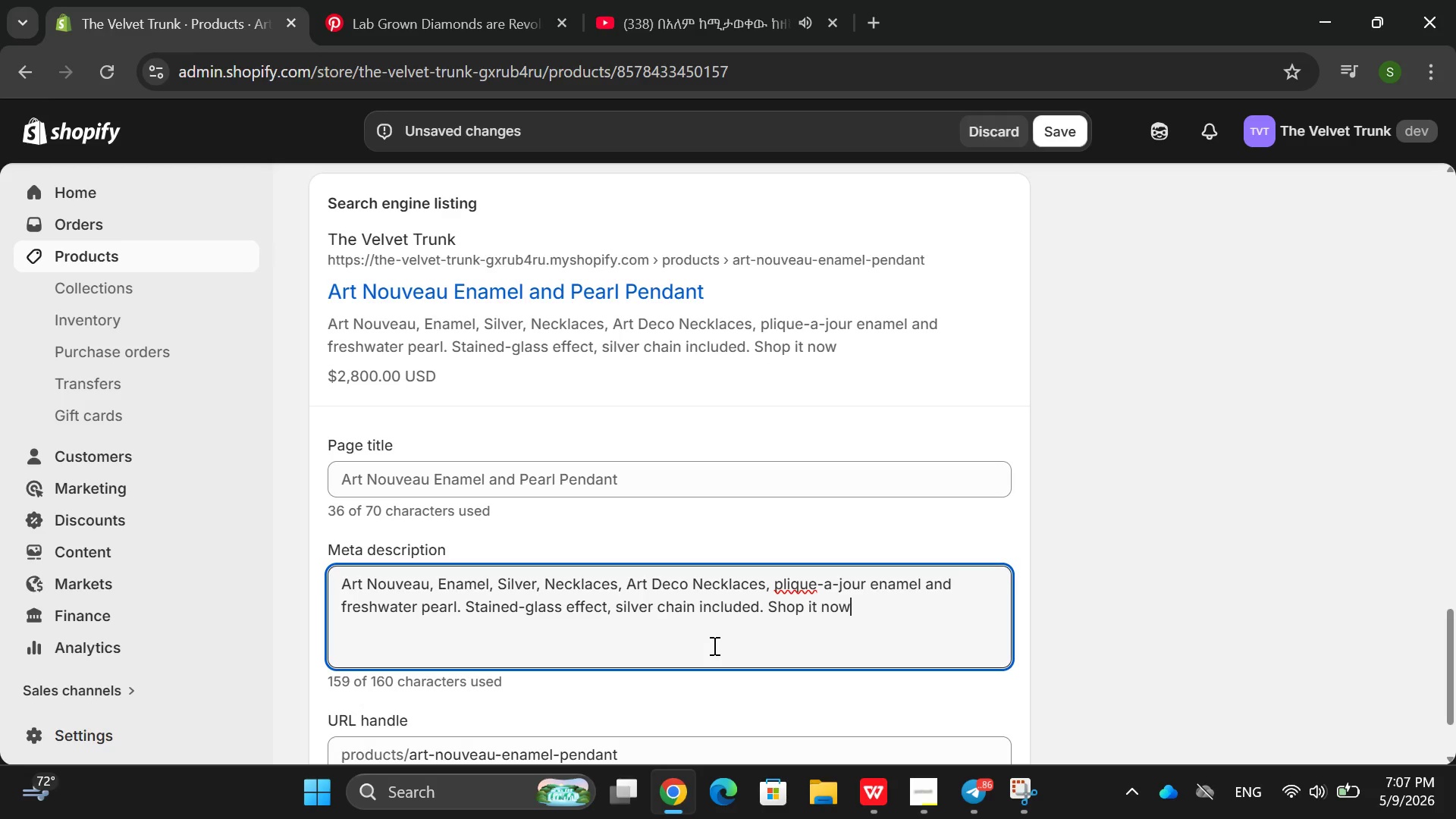 
left_click([1057, 128])
 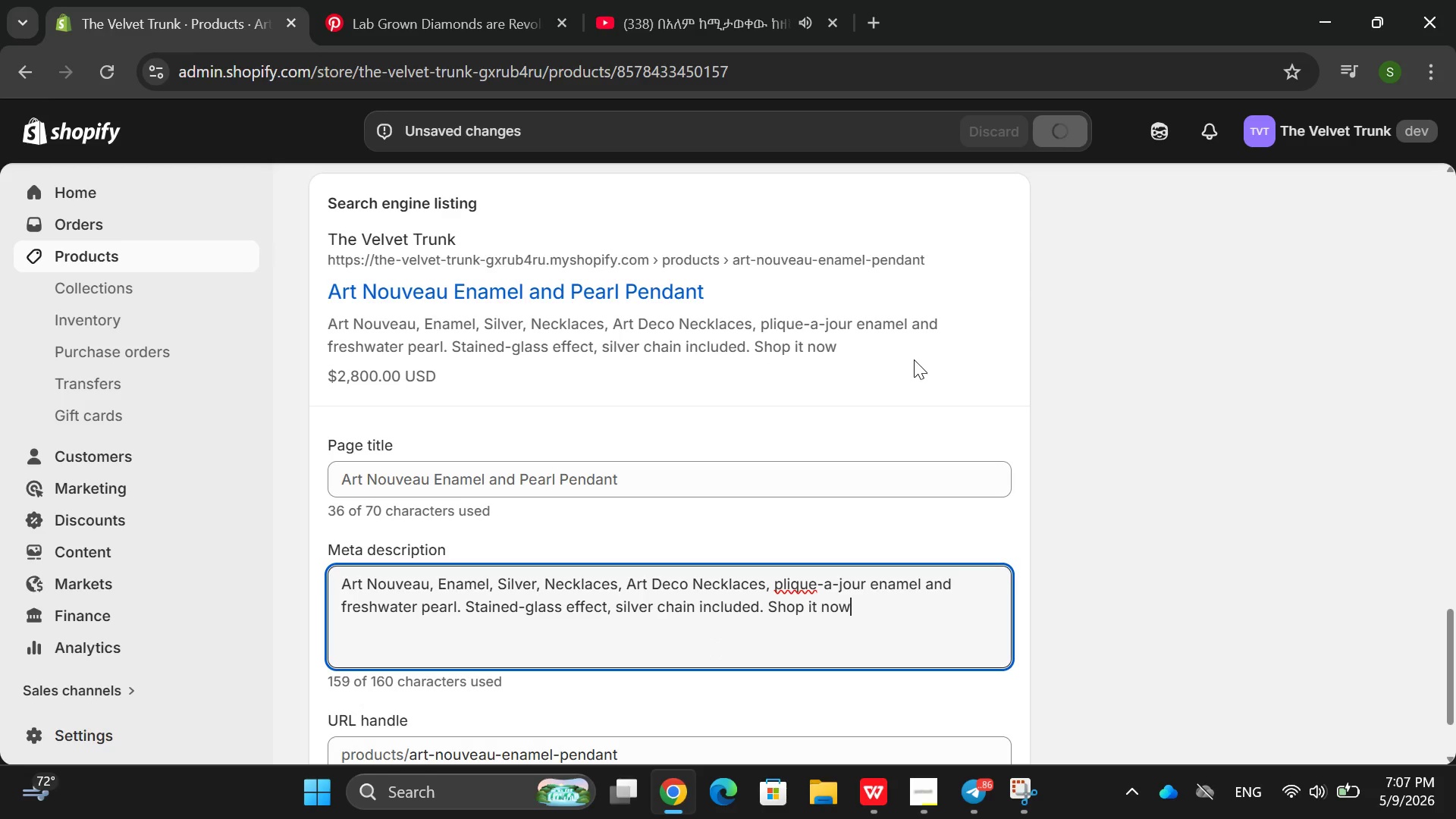 
left_click([816, 467])
 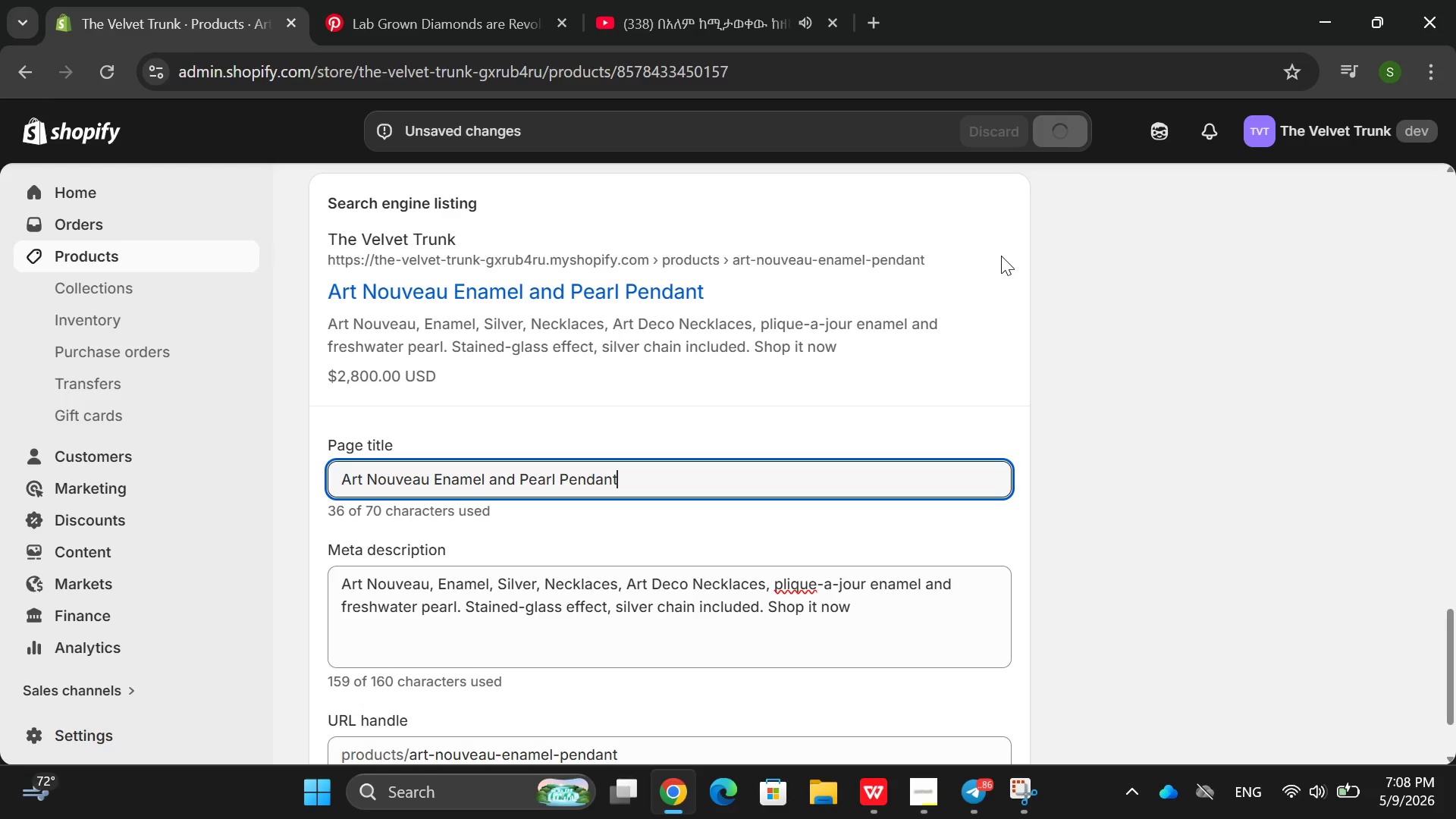 
wait(10.14)
 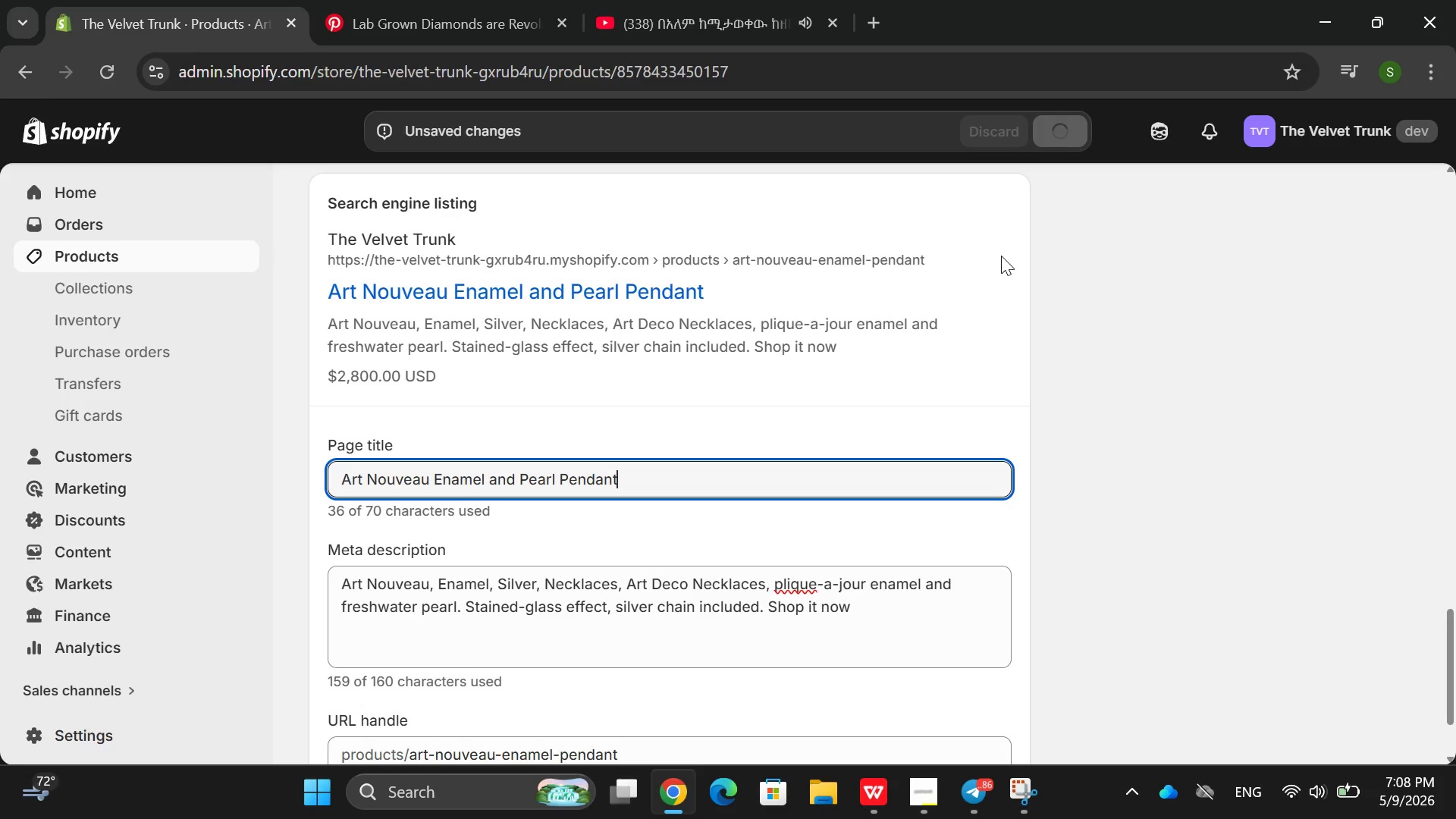 
left_click([145, 265])
 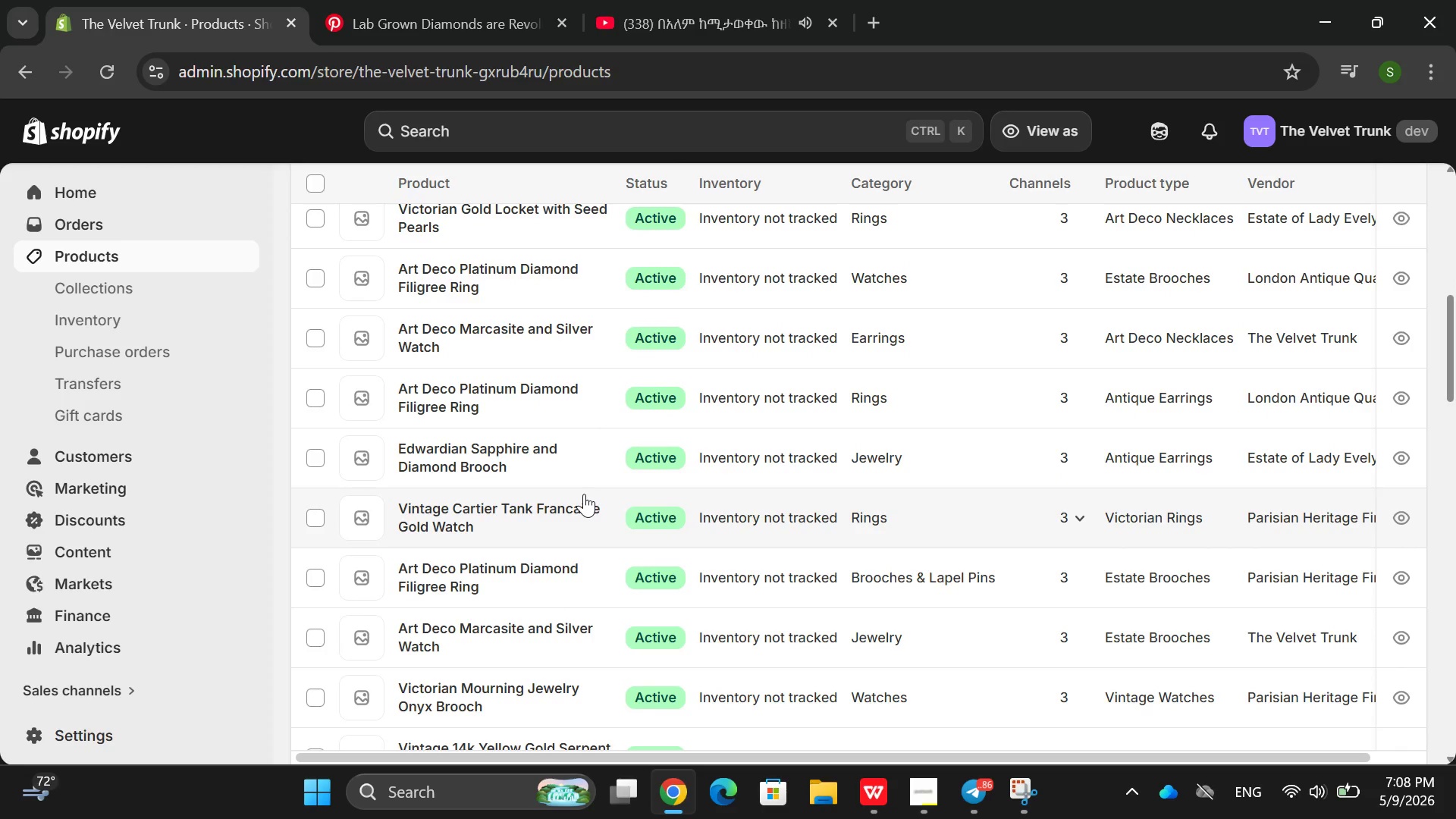 
wait(15.64)
 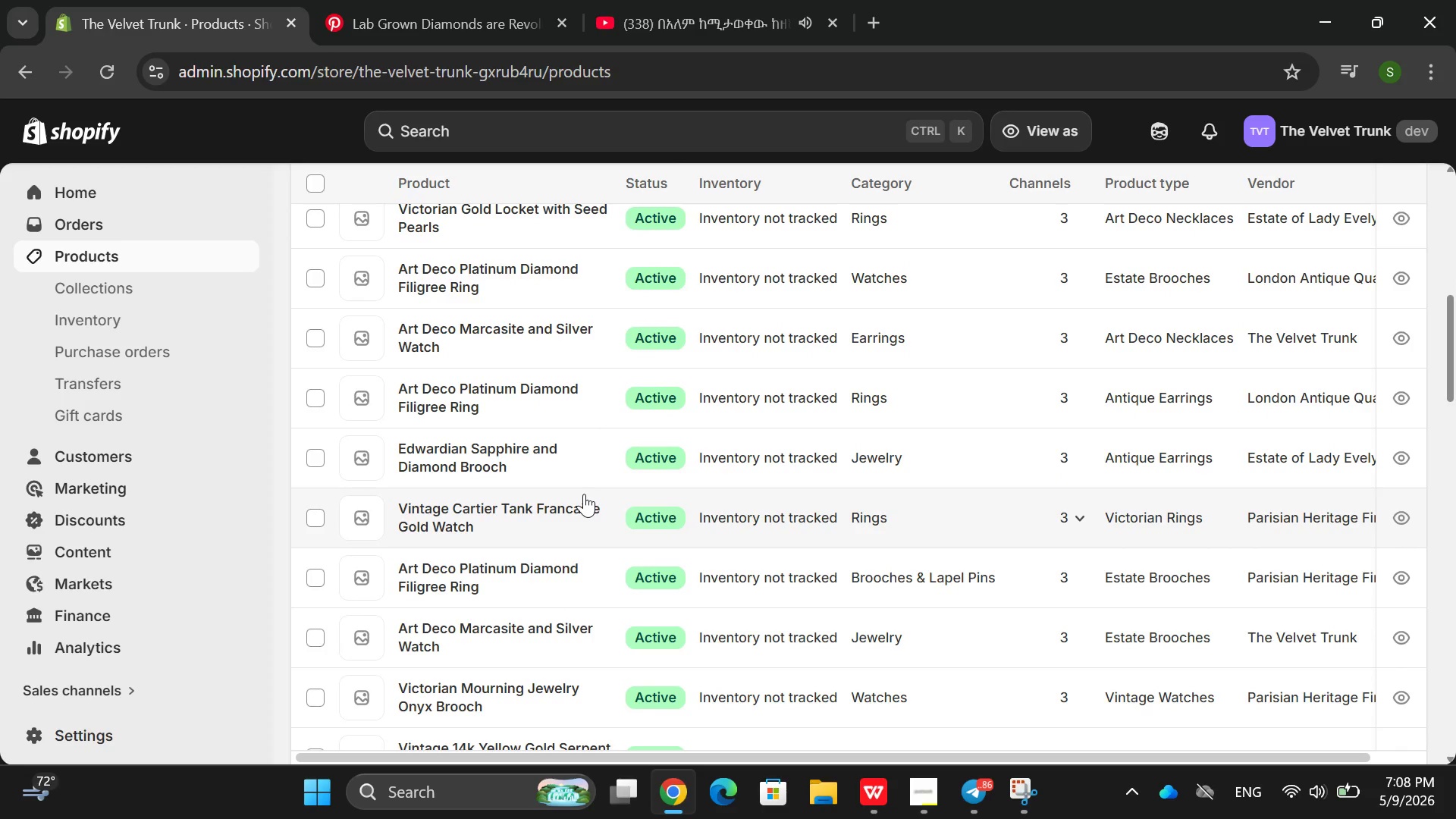 
left_click([543, 493])
 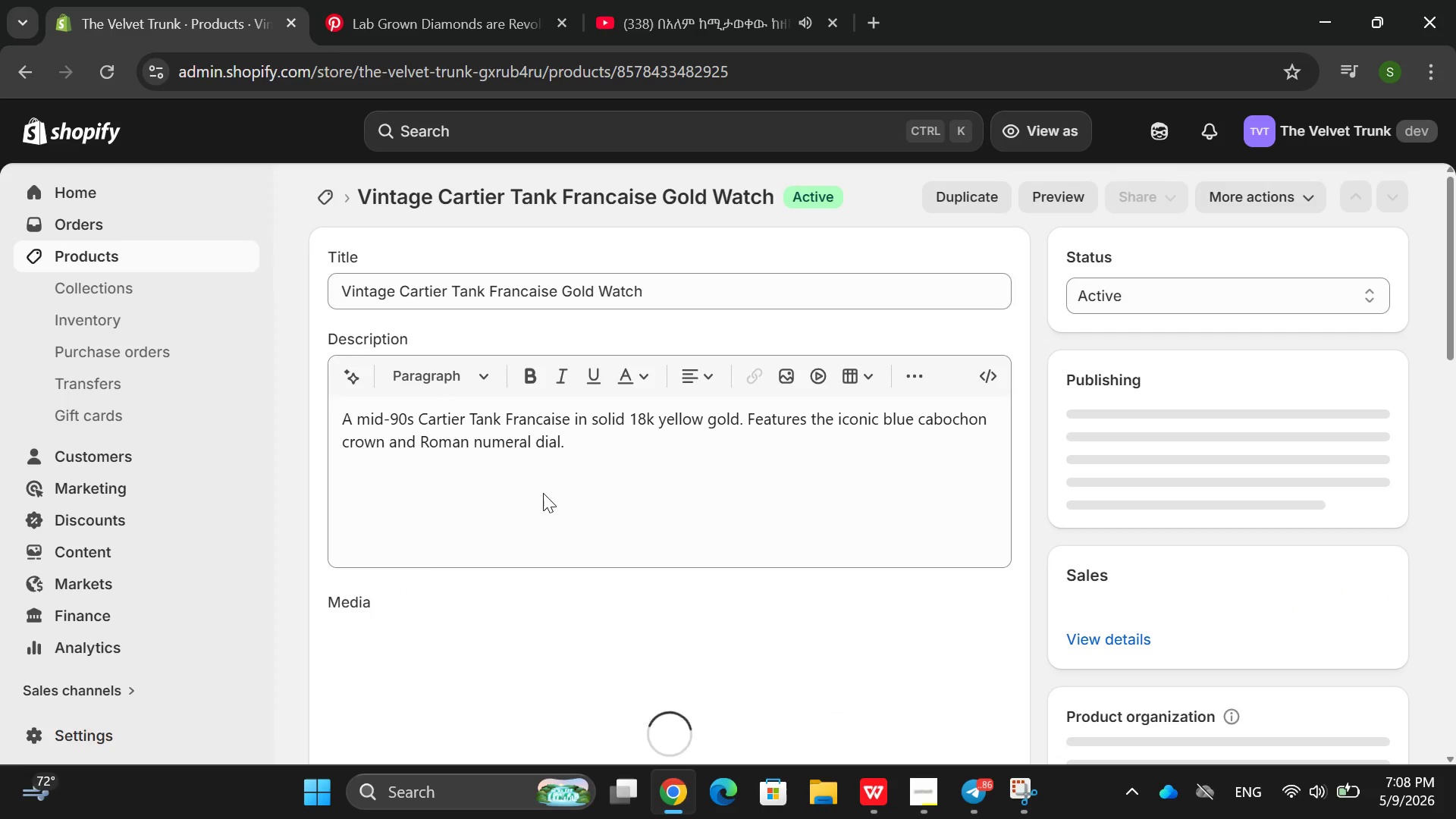 
left_click([908, 796])